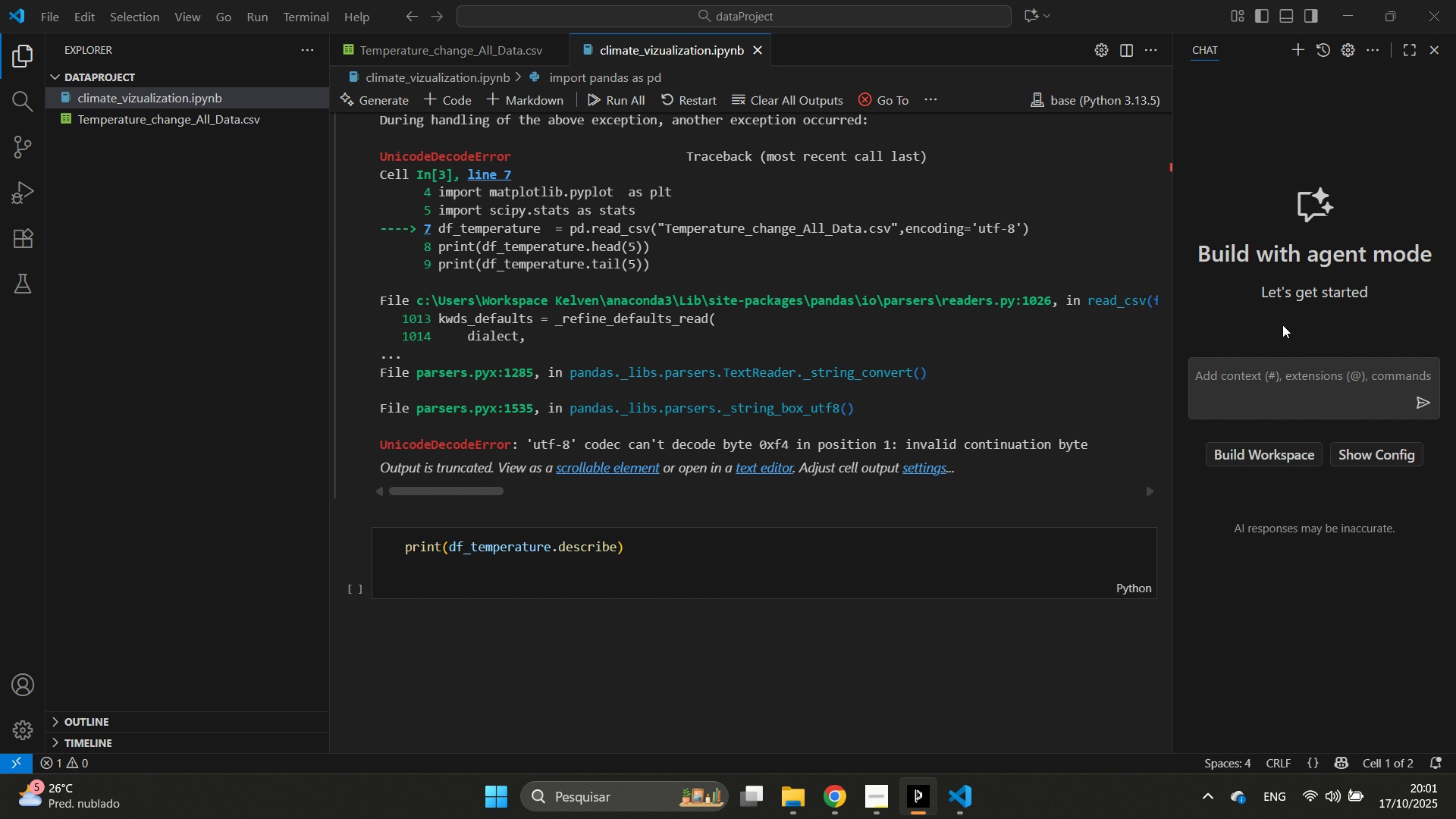 
left_click([1246, 345])
 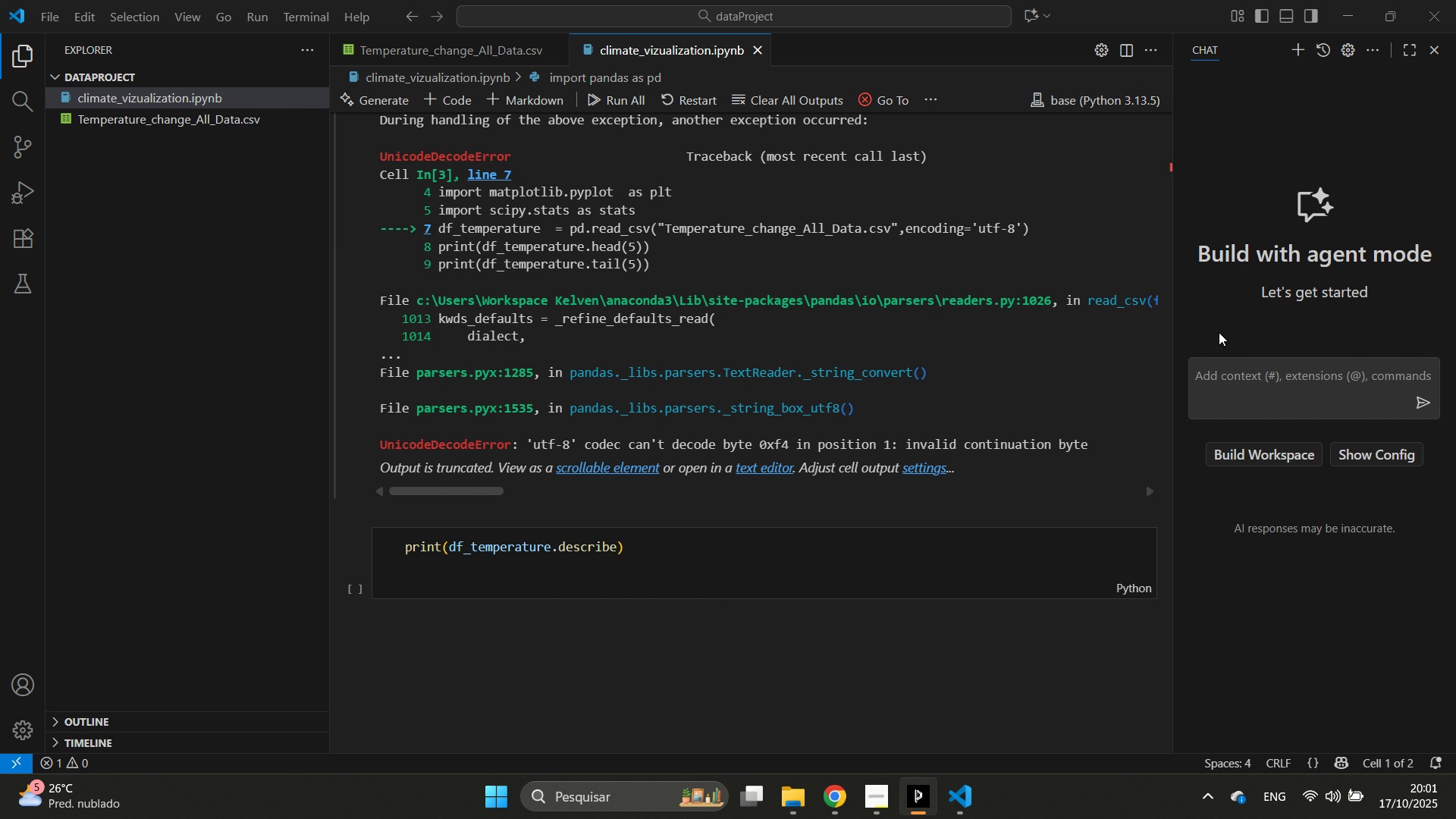 
left_click_drag(start_coordinate=[1214, 330], to_coordinate=[1251, 336])
 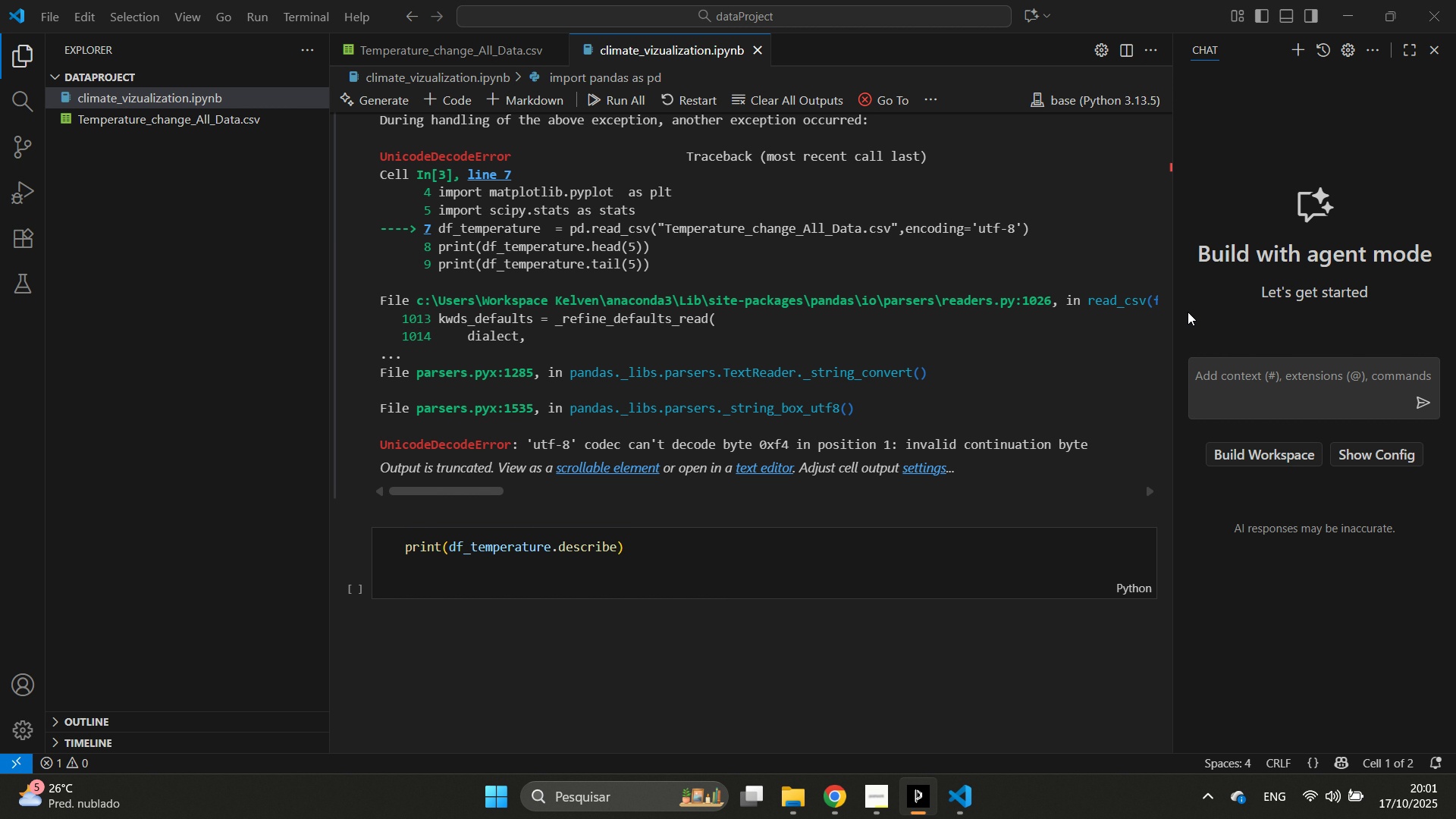 
scroll: coordinate [1116, 310], scroll_direction: down, amount: 1.0
 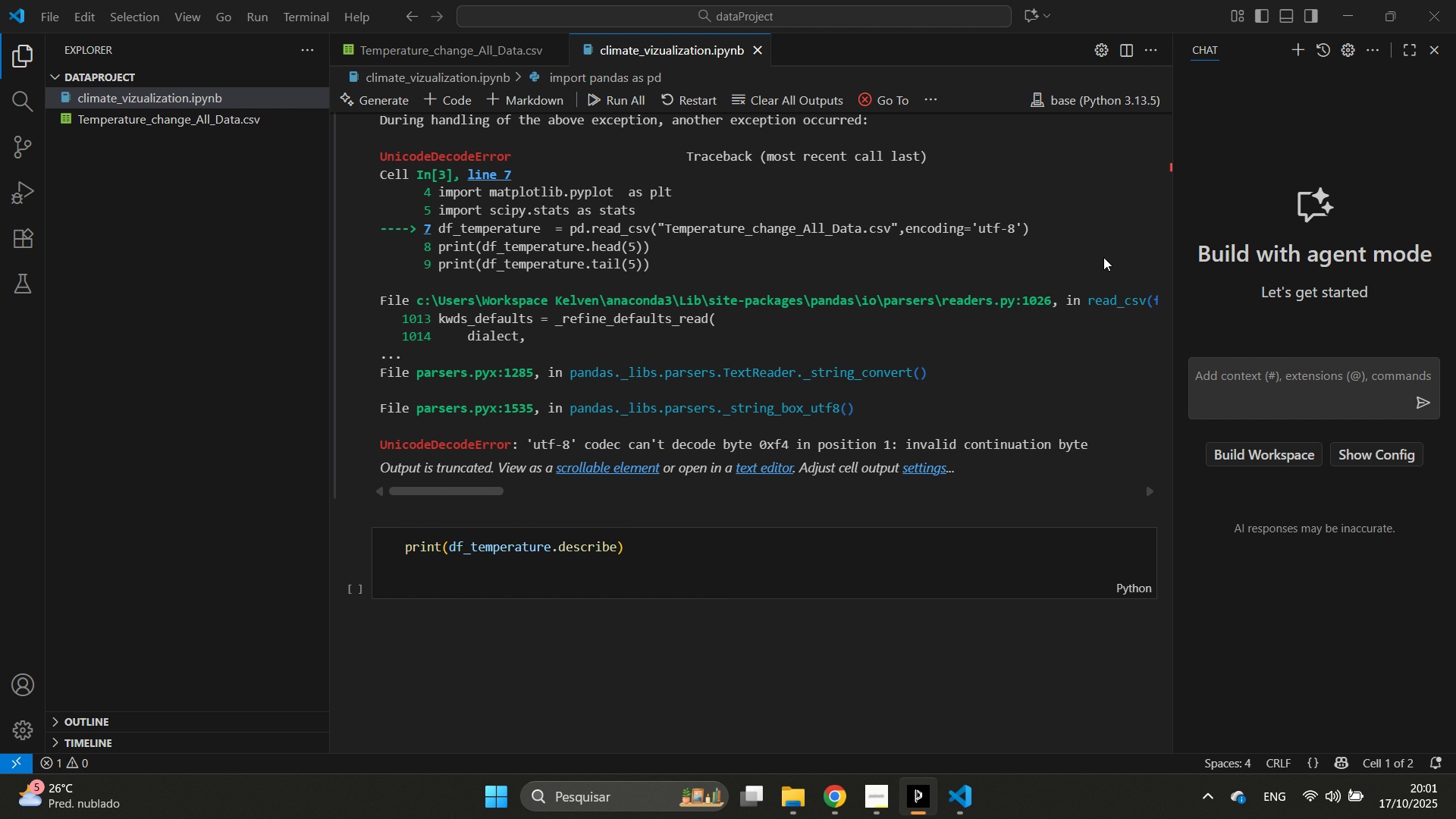 
left_click_drag(start_coordinate=[1102, 257], to_coordinate=[1168, 258])
 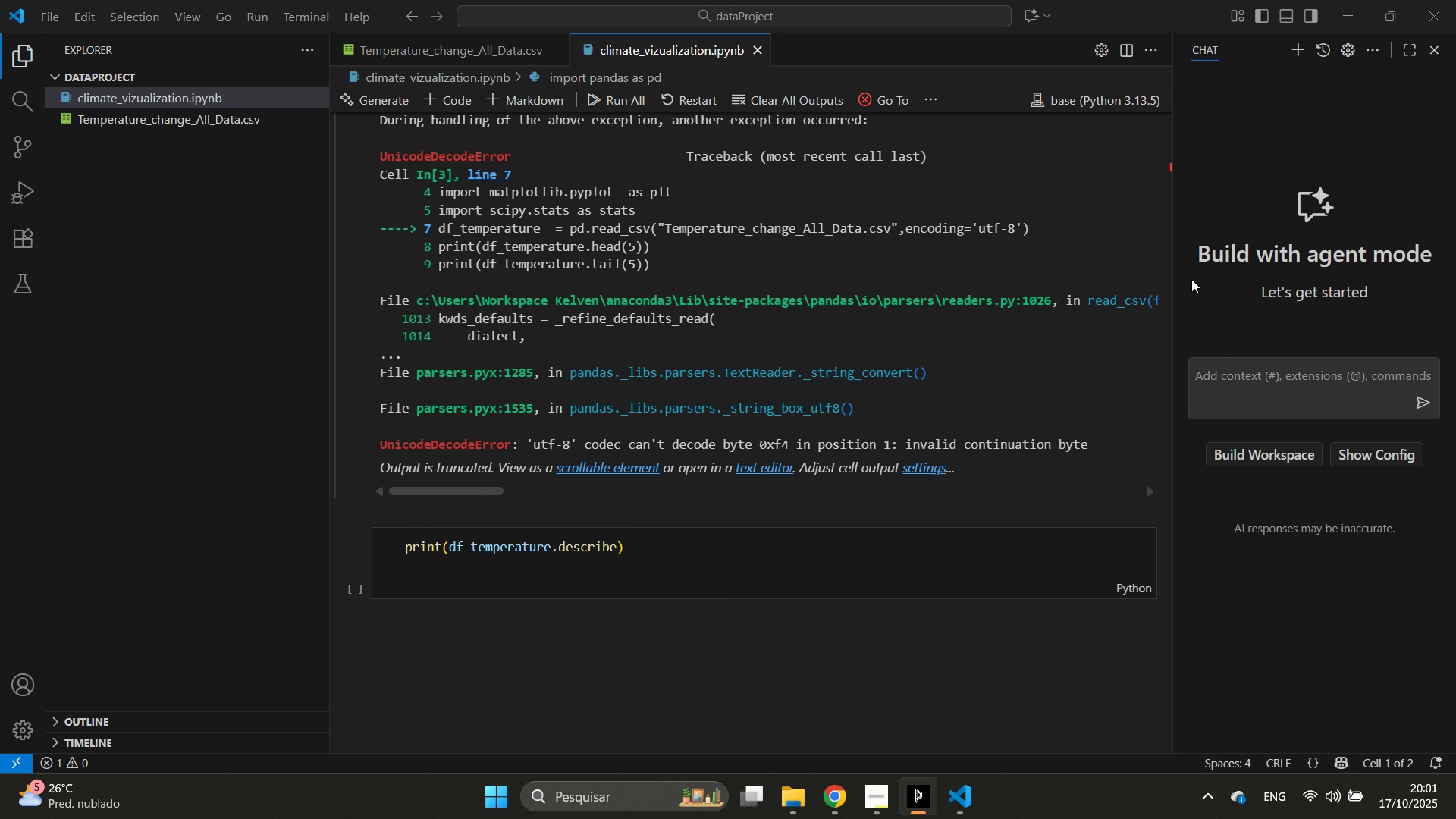 
scroll: coordinate [818, 445], scroll_direction: up, amount: 6.0
 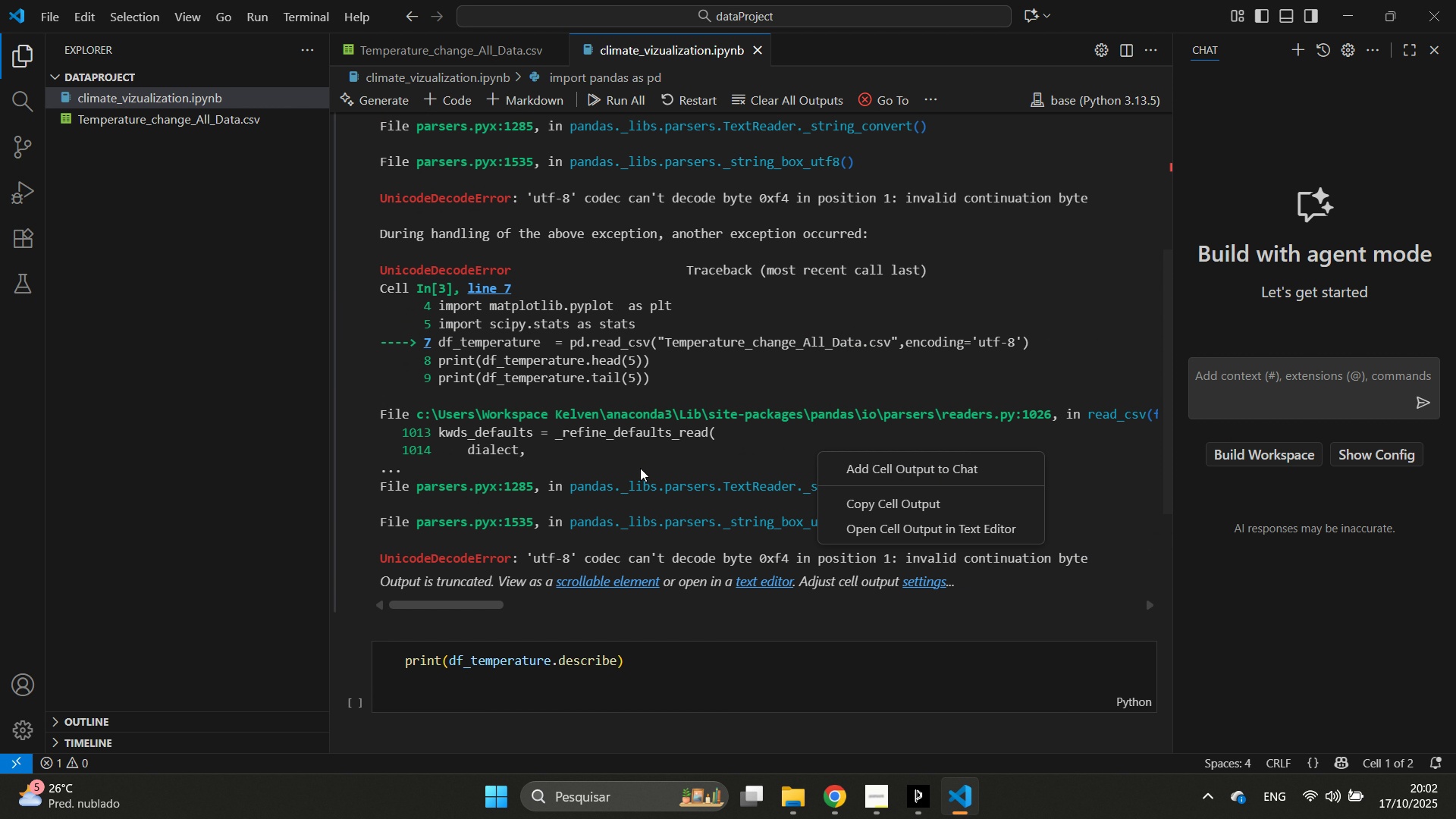 
left_click([641, 468])
 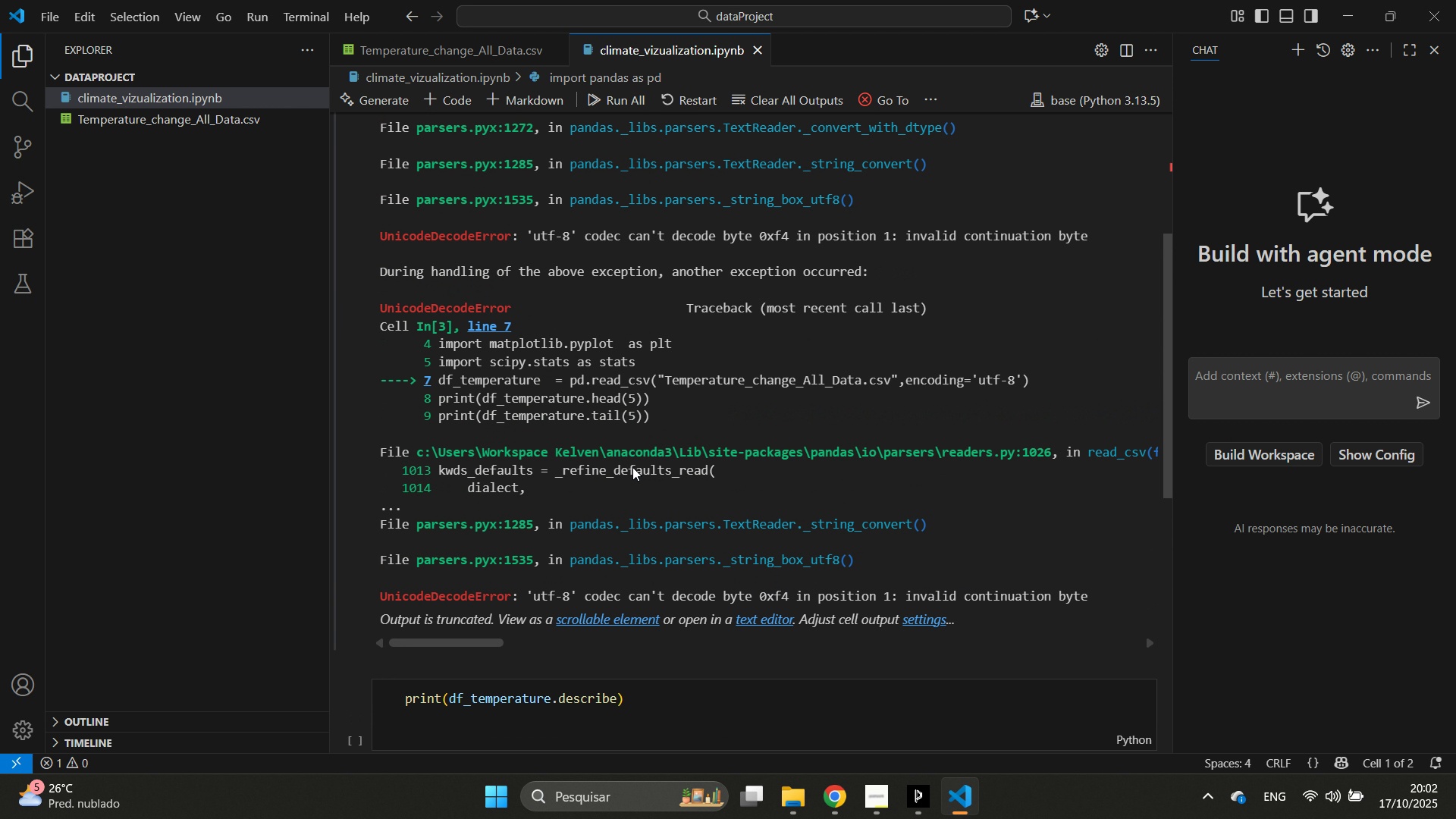 
scroll: coordinate [642, 557], scroll_direction: up, amount: 5.0
 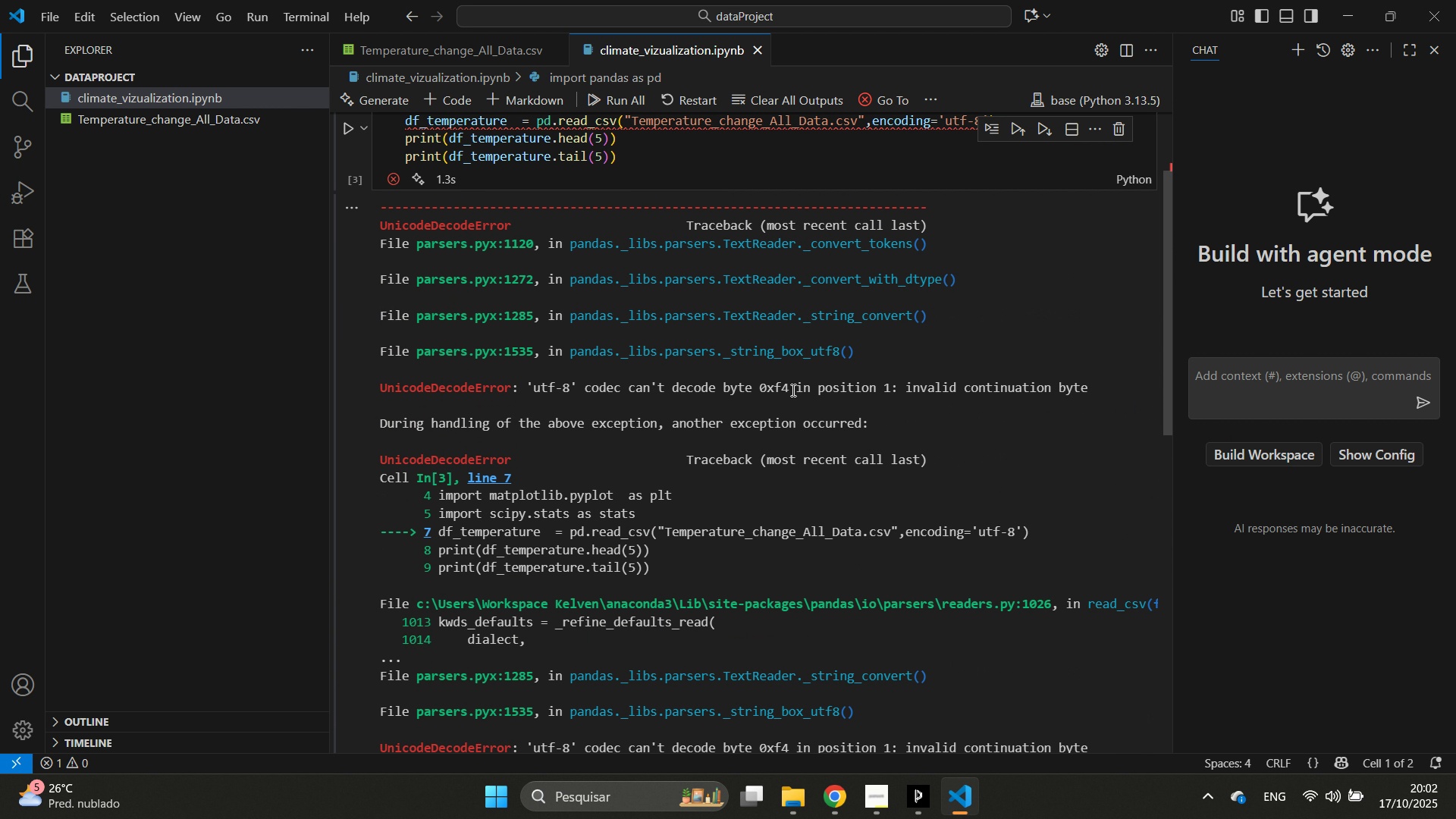 
wait(6.87)
 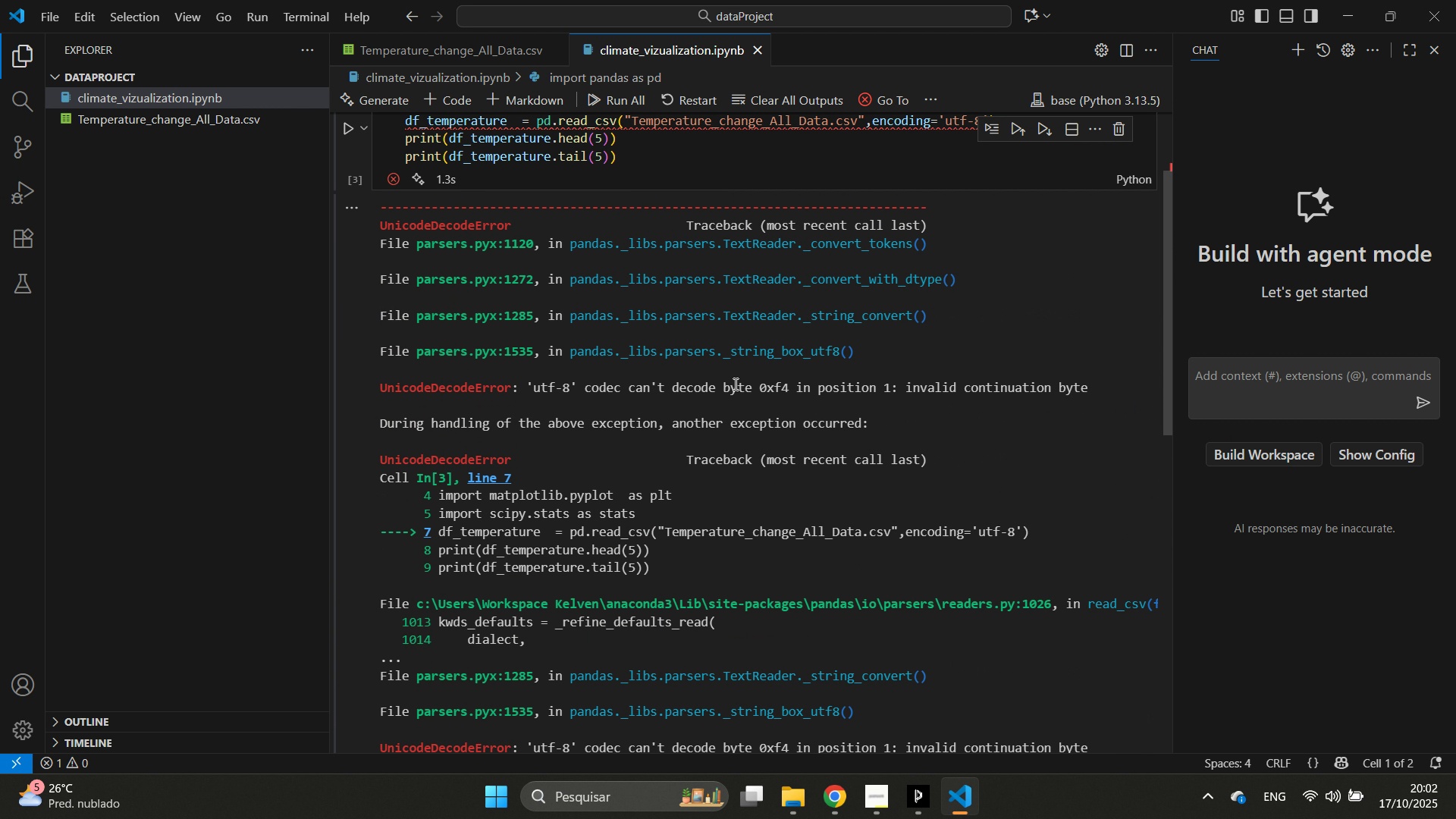 
left_click_drag(start_coordinate=[379, 388], to_coordinate=[888, 402])
 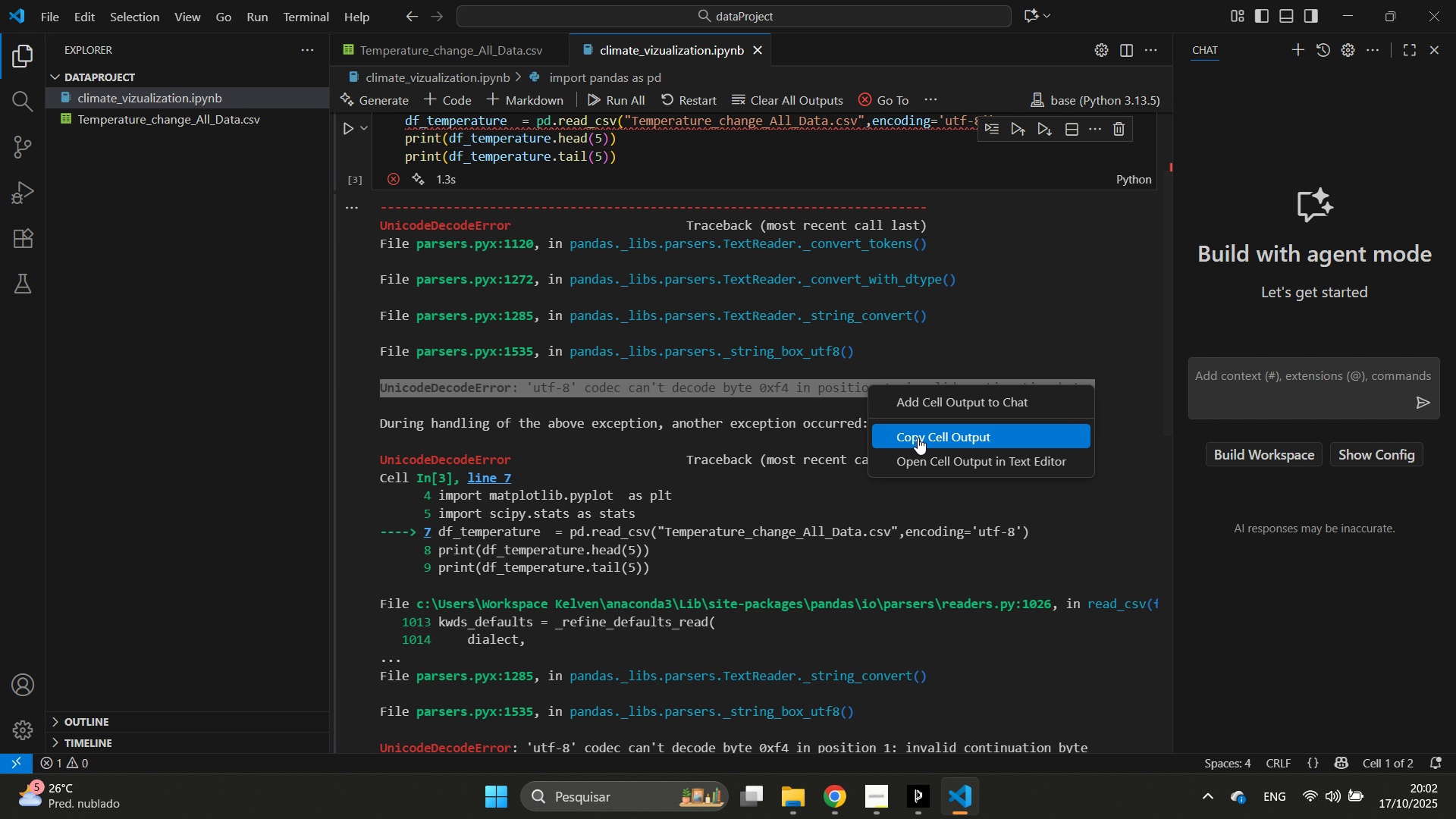 
left_click([918, 438])
 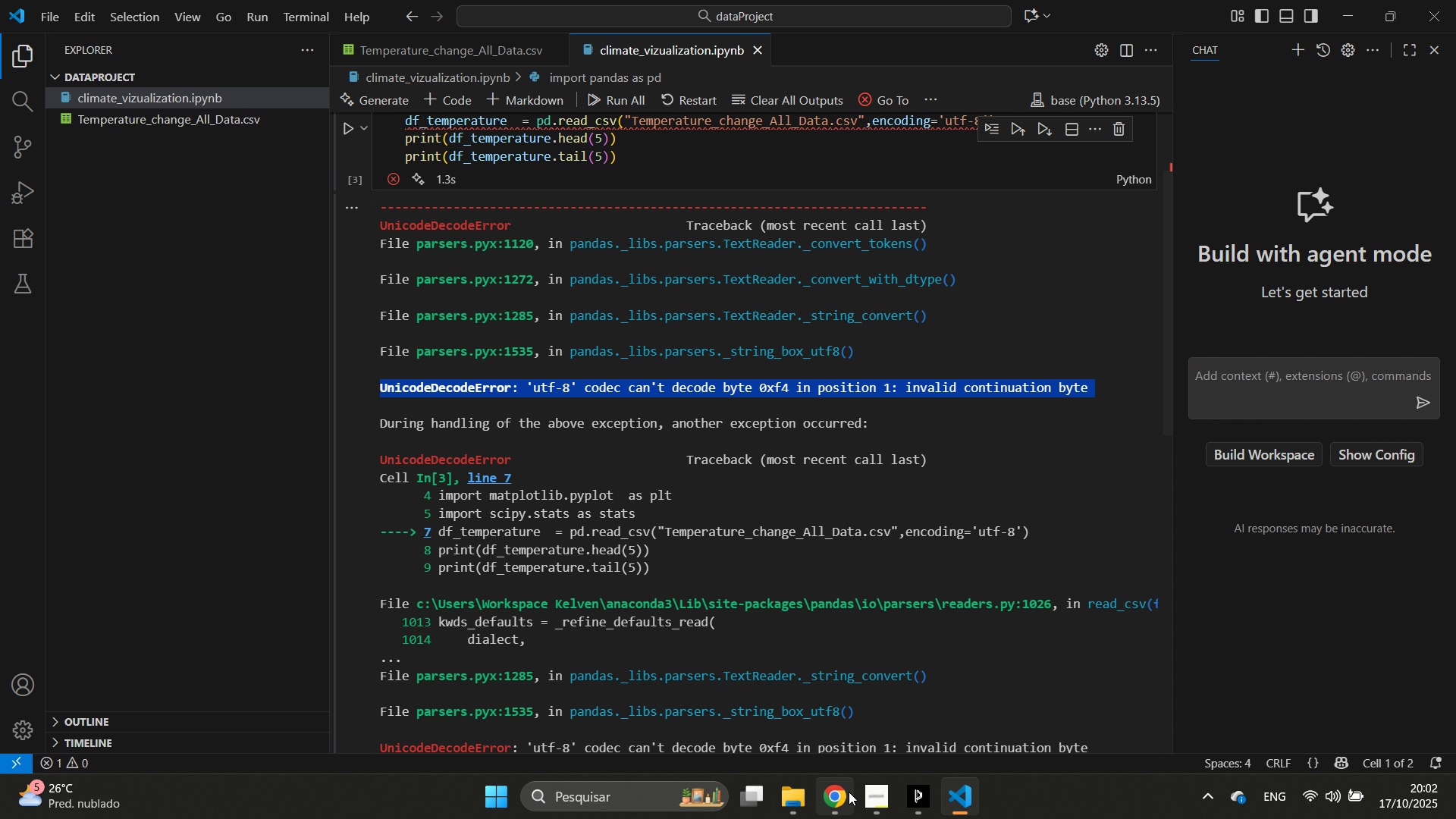 
left_click([855, 802])